 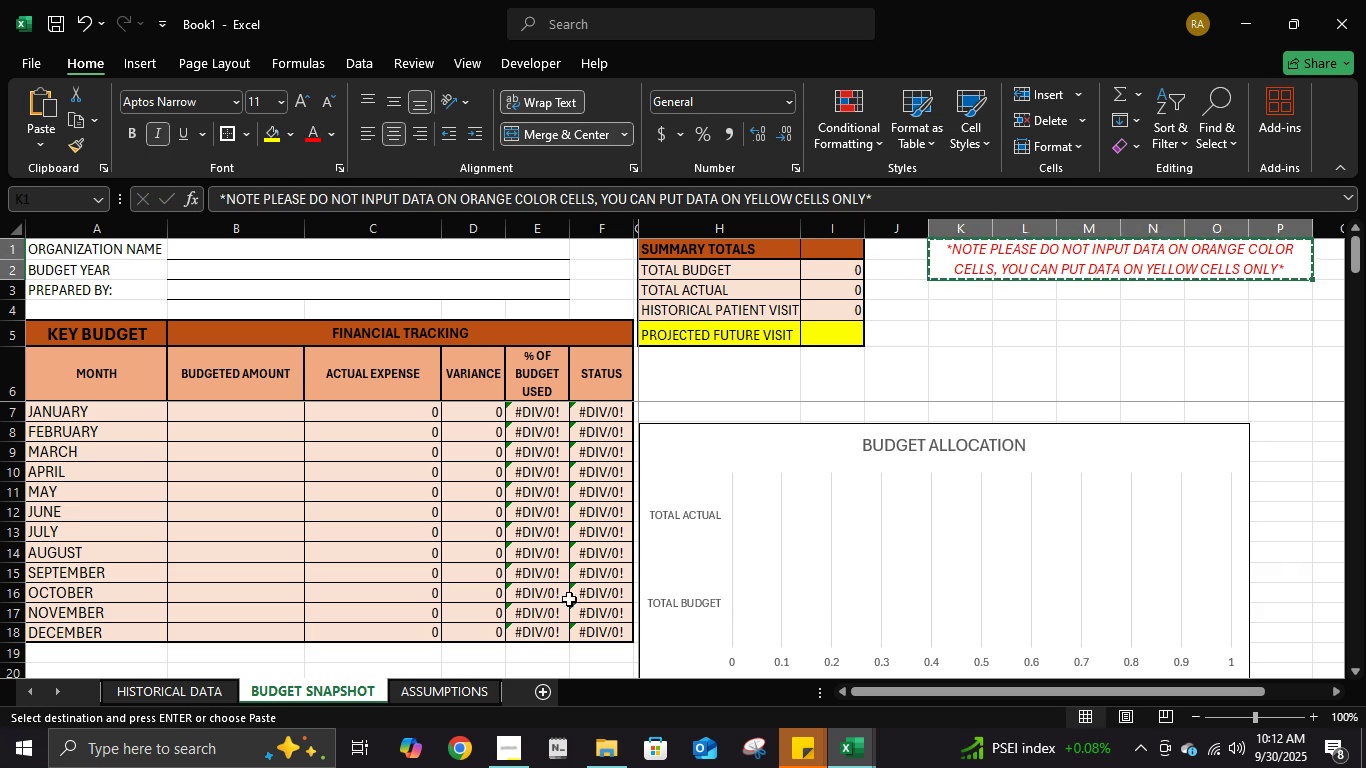 
left_click([478, 695])
 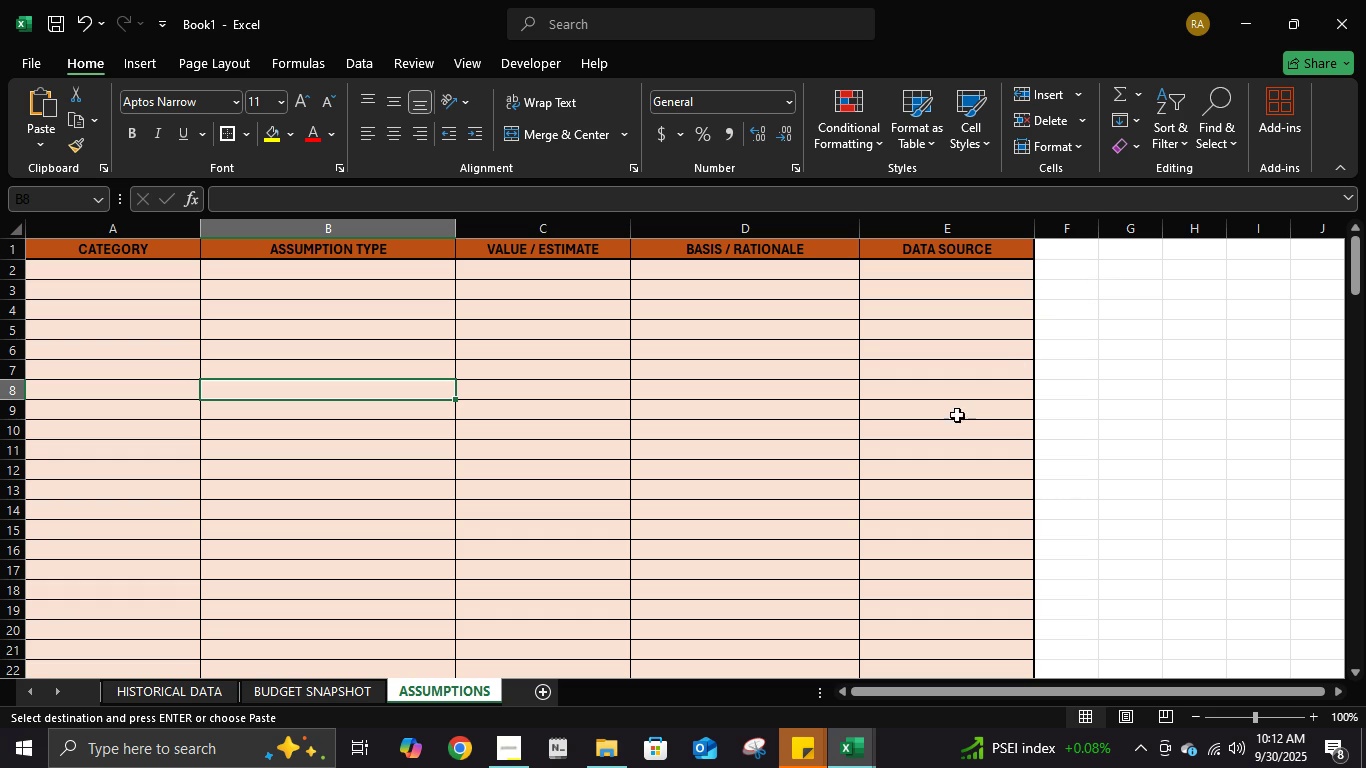 
scroll: coordinate [973, 493], scroll_direction: up, amount: 8.0
 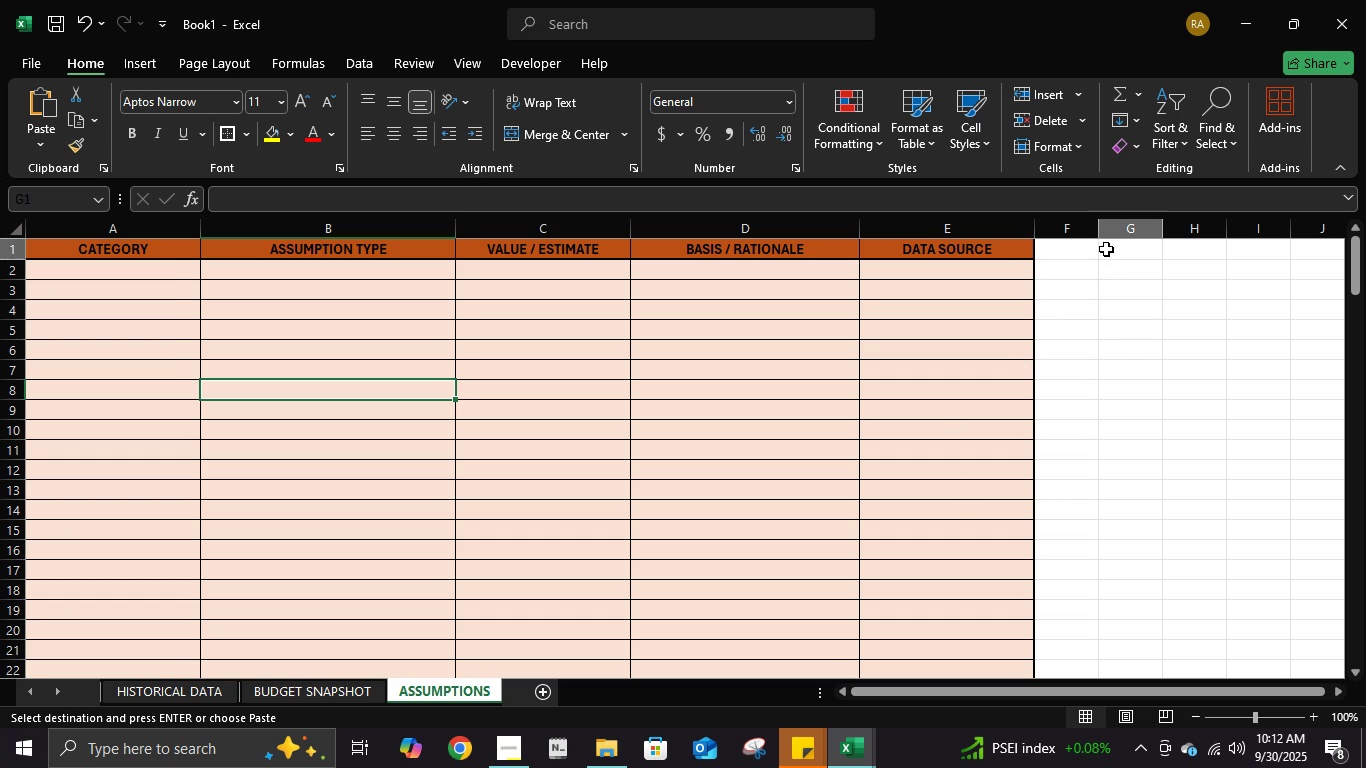 
left_click([1106, 249])
 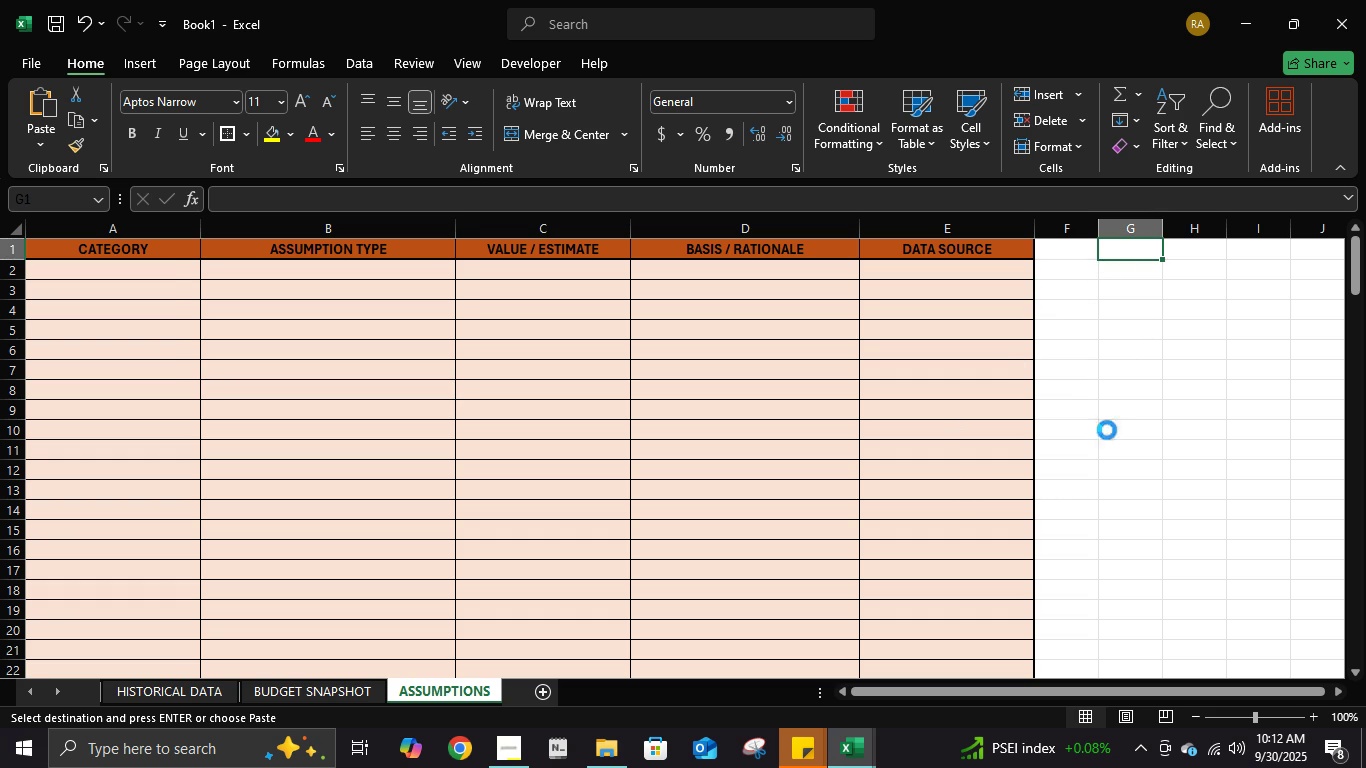 
key(Control+ControlLeft)
 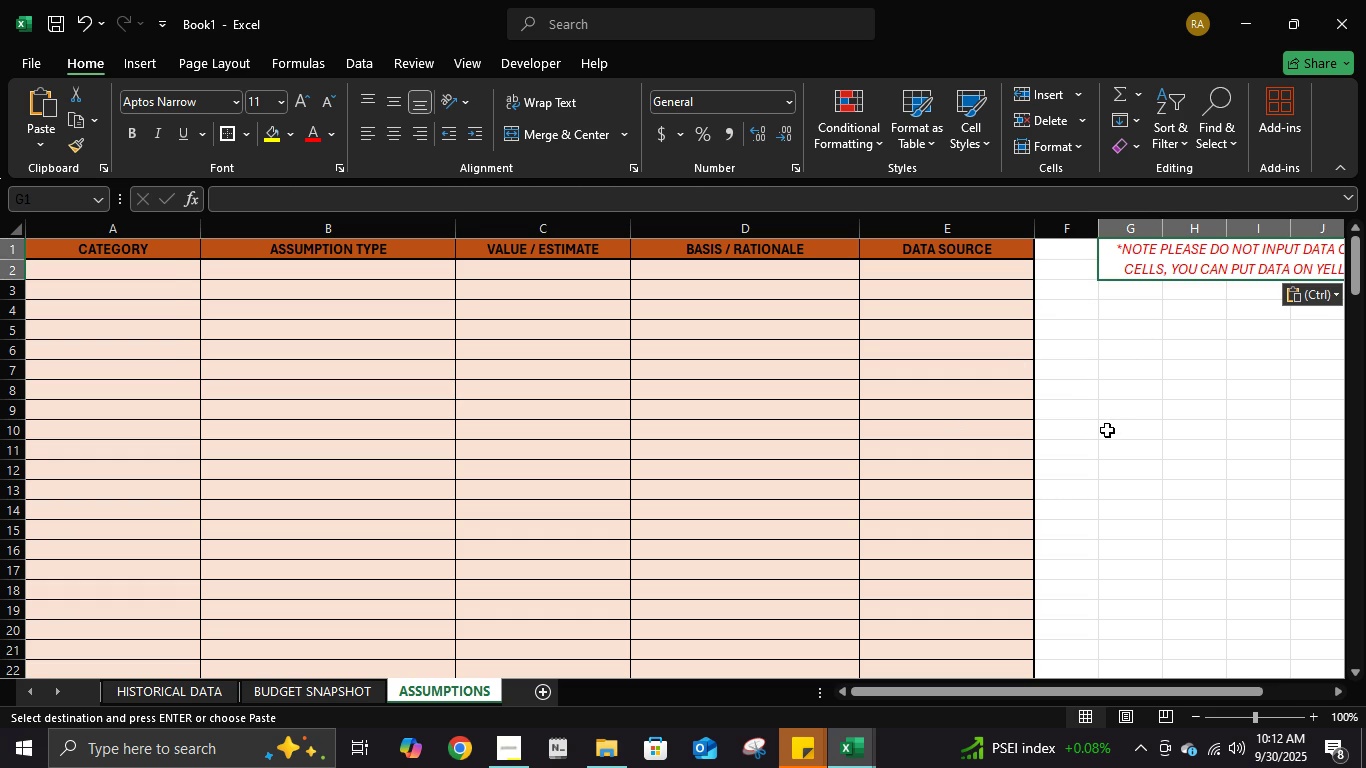 
key(Control+V)